 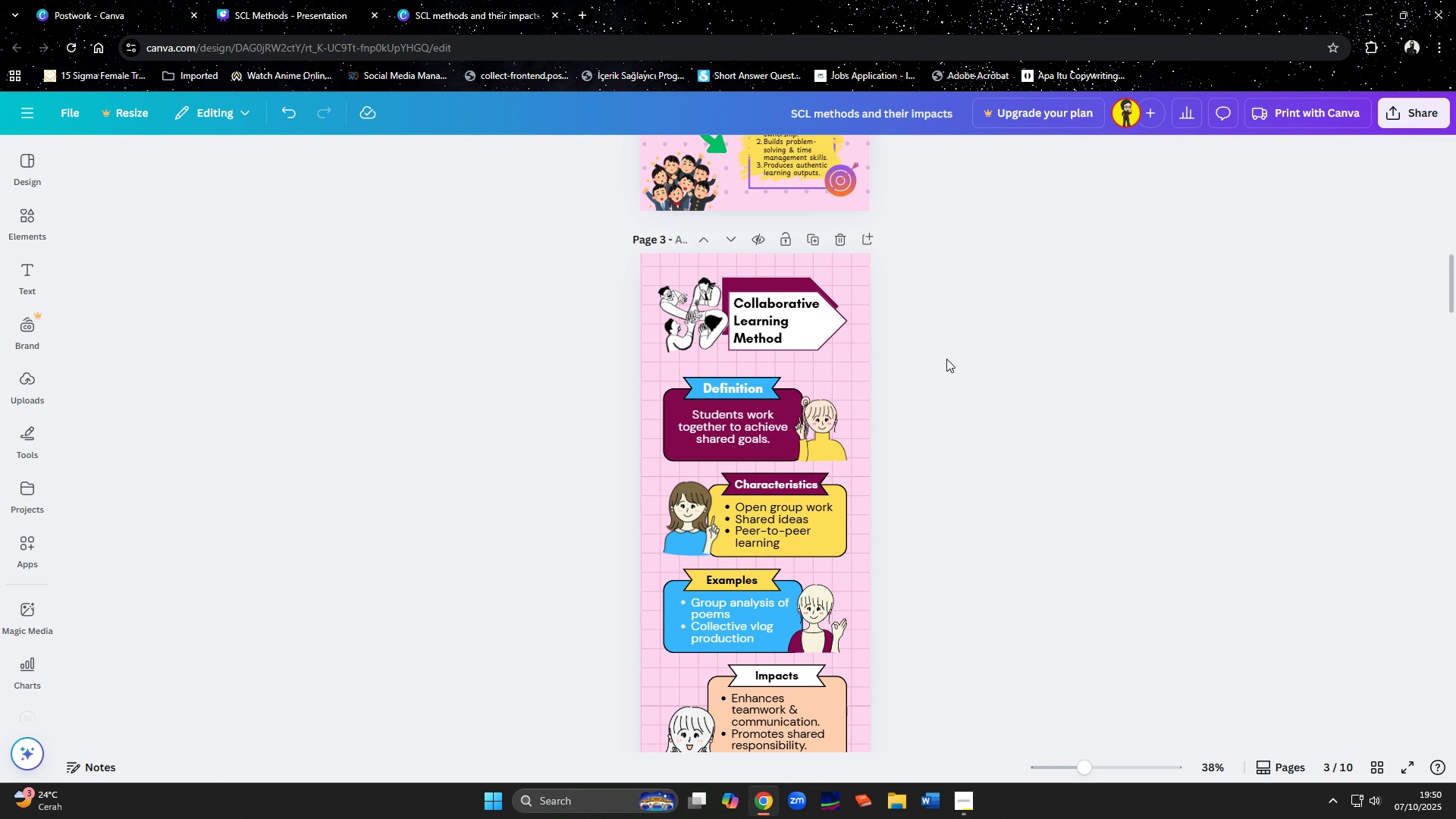 
scroll: coordinate [967, 396], scroll_direction: down, amount: 2.0
 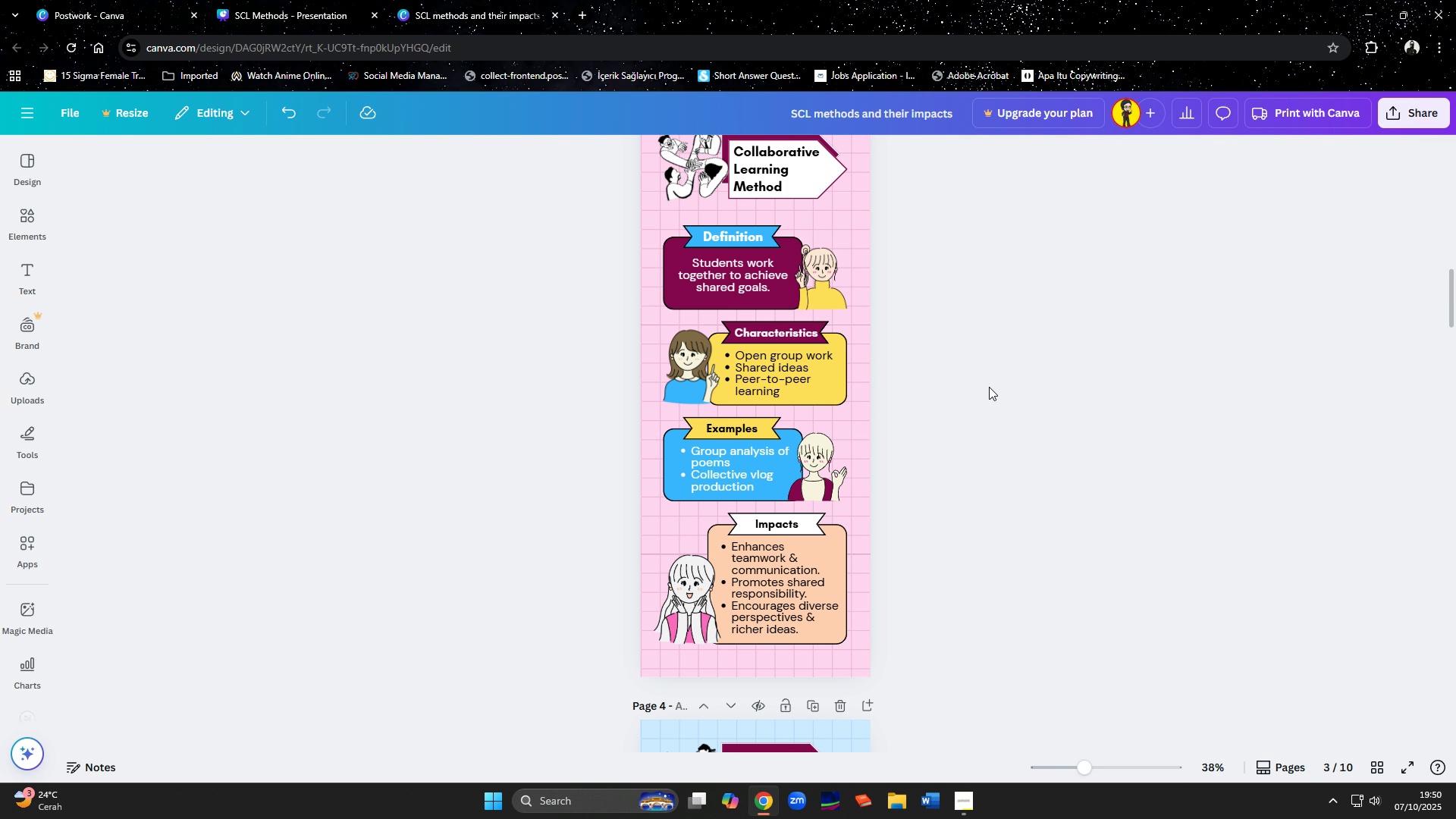 
wait(9.98)
 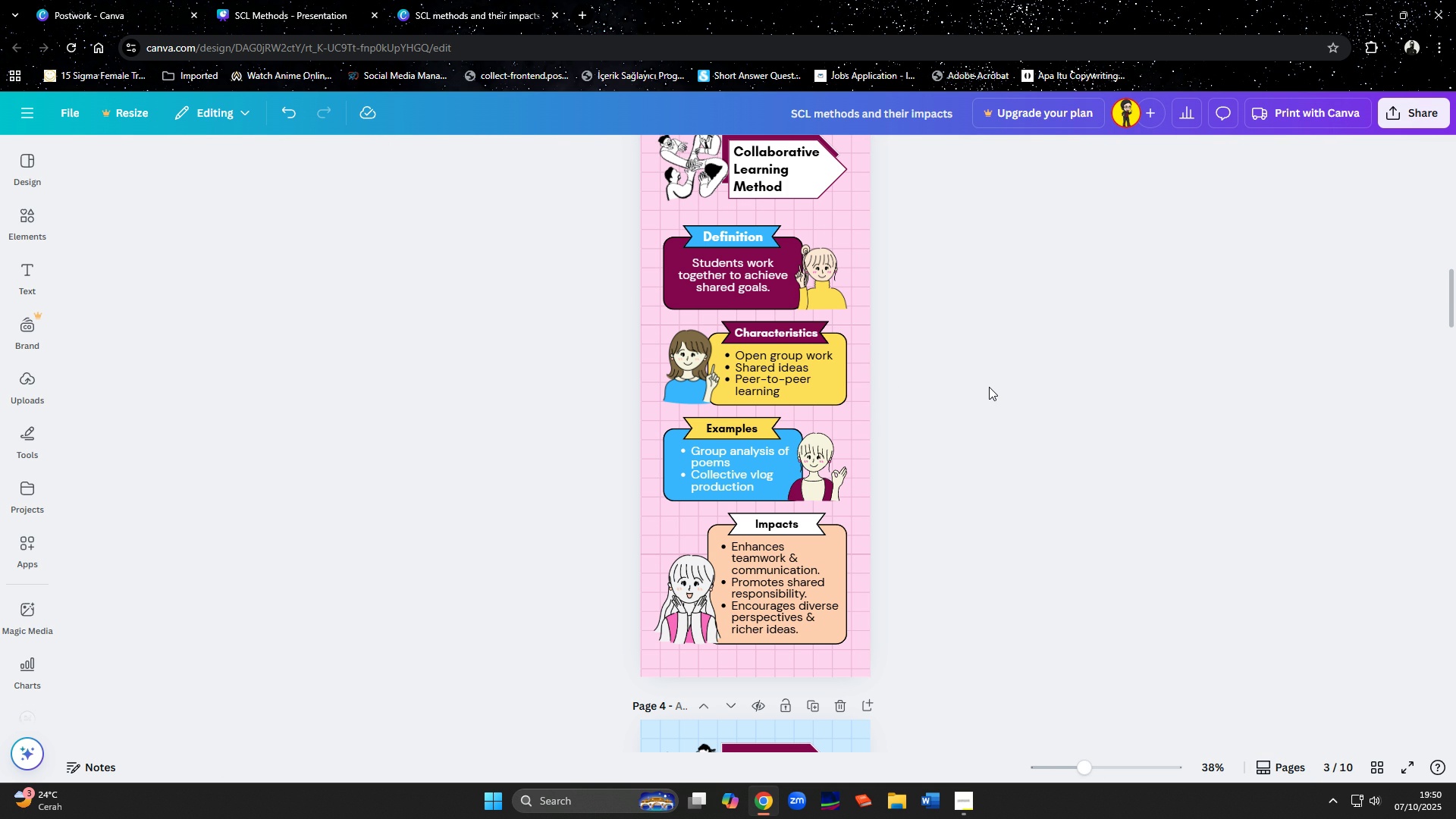 
double_click([295, 2])
 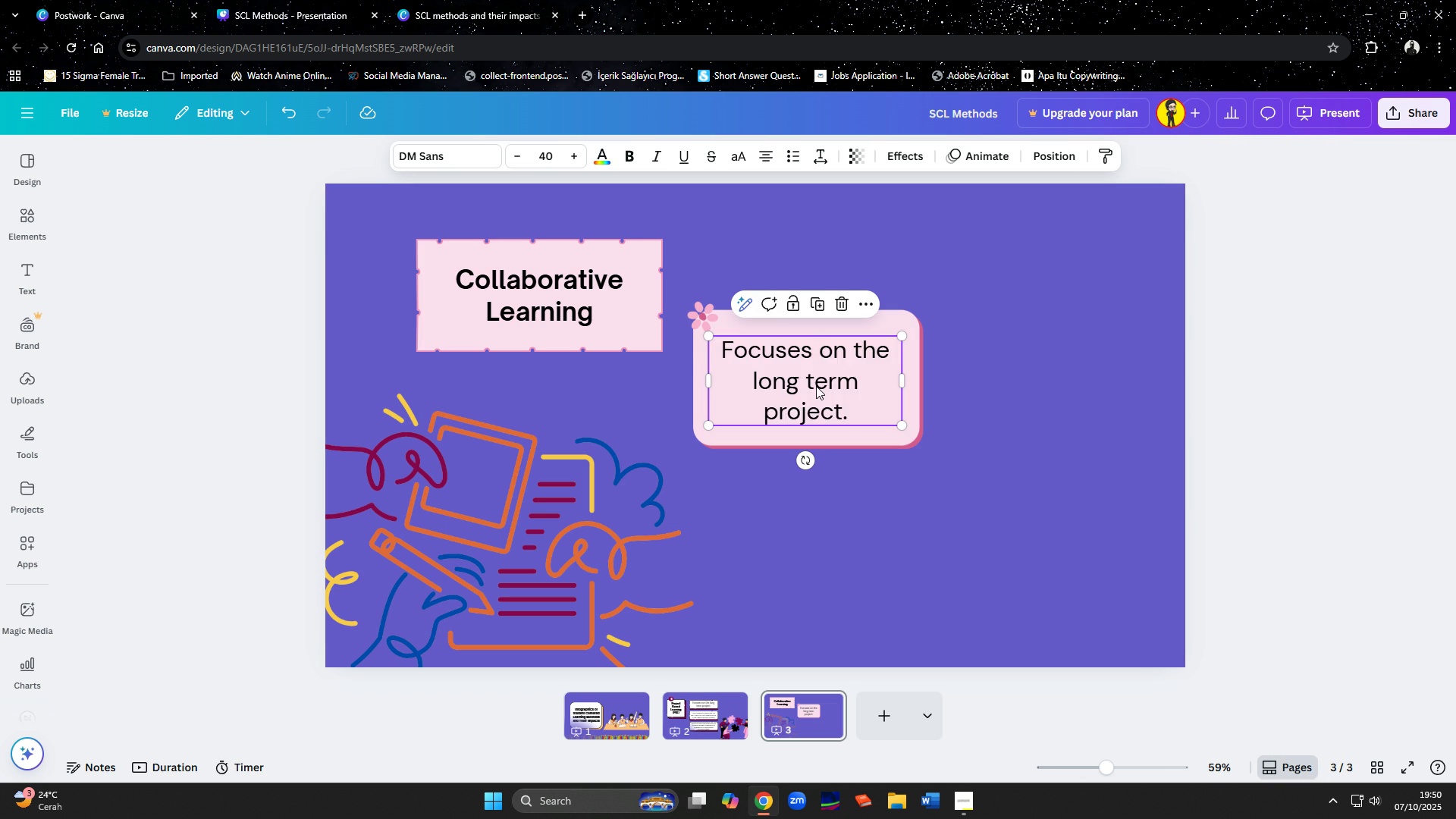 
double_click([816, 386])
 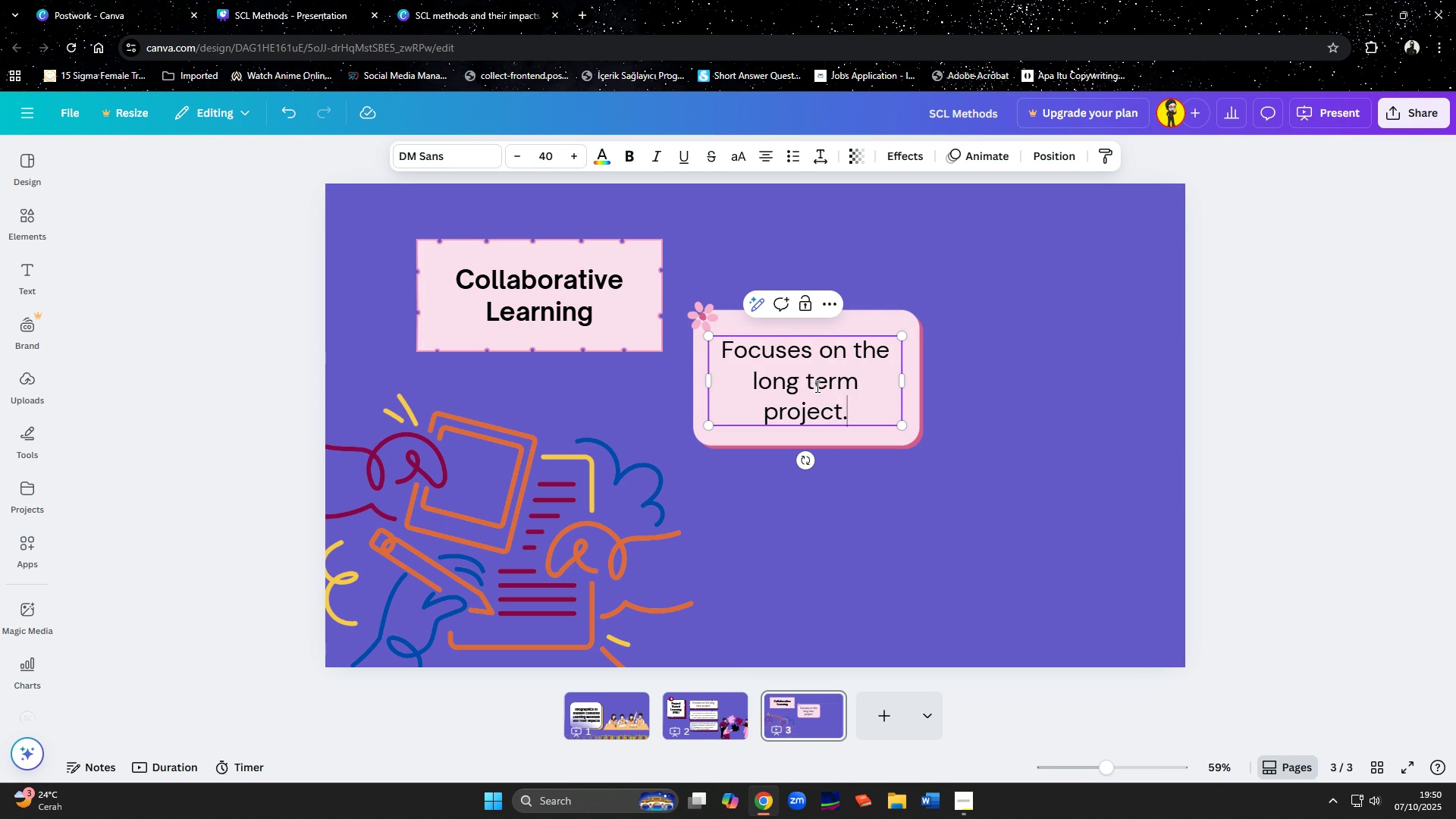 
key(ArrowRight)